 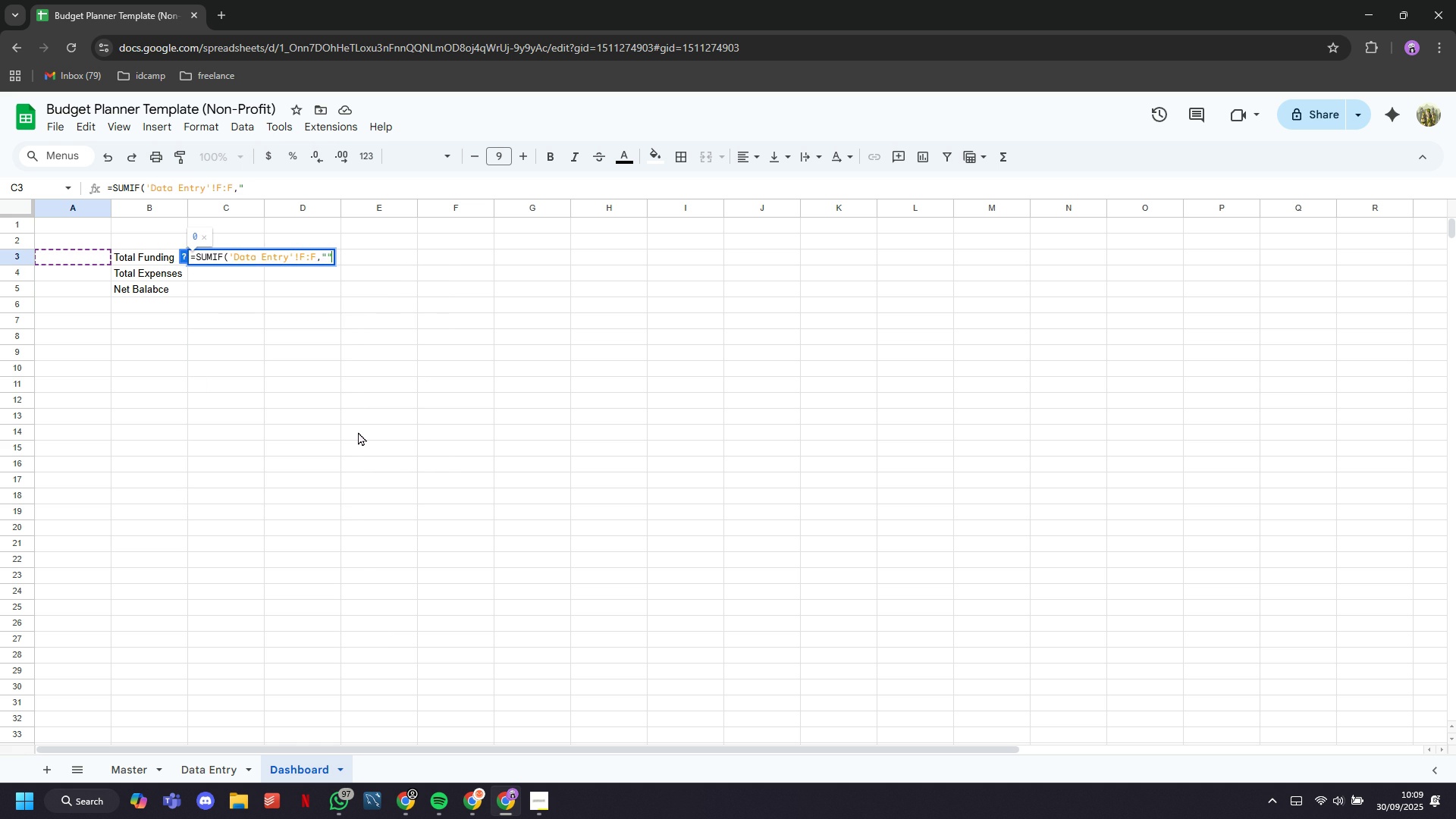 
key(Shift+Quote)
 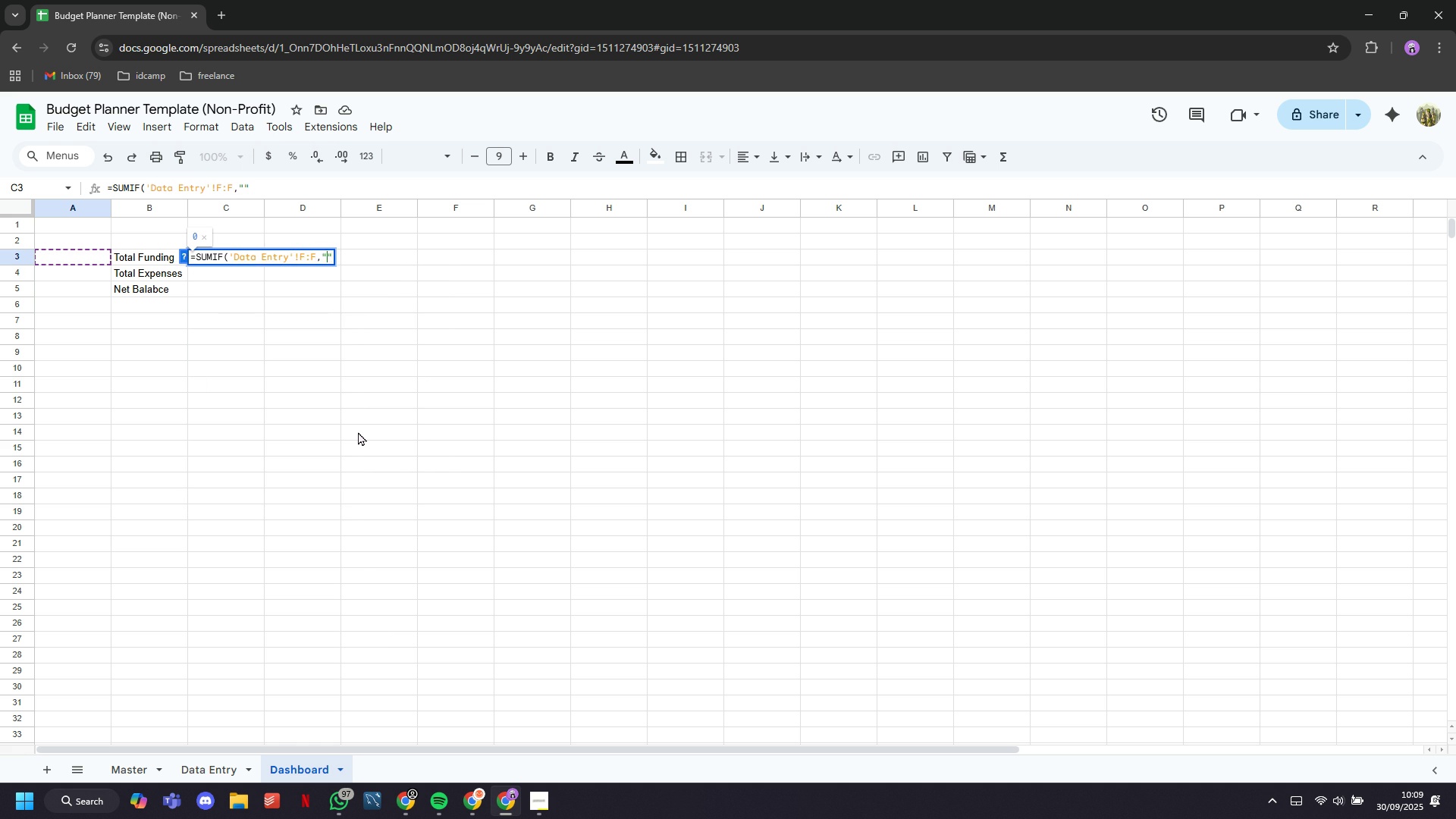 
key(ArrowLeft)
 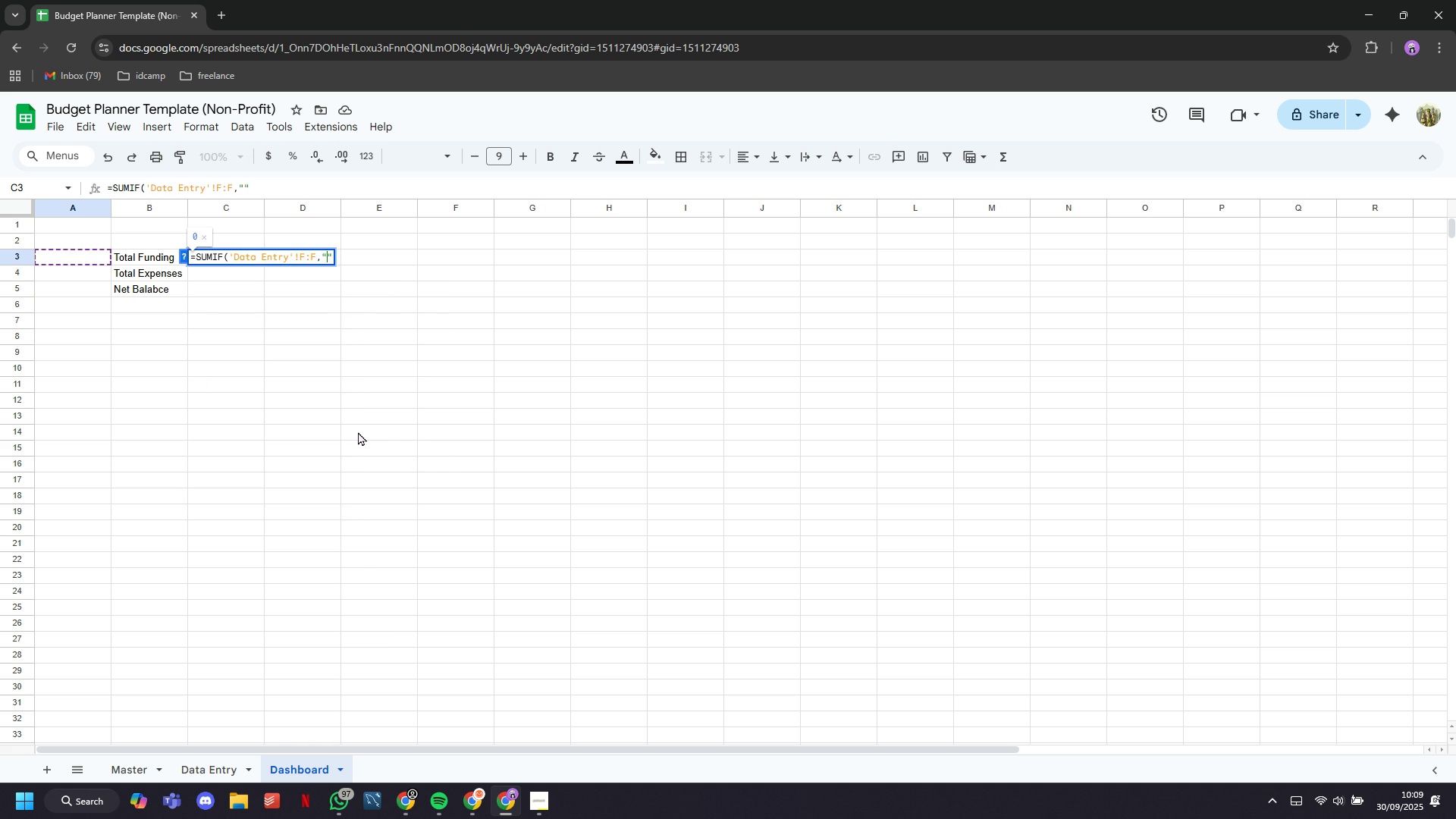 
type(Income)
 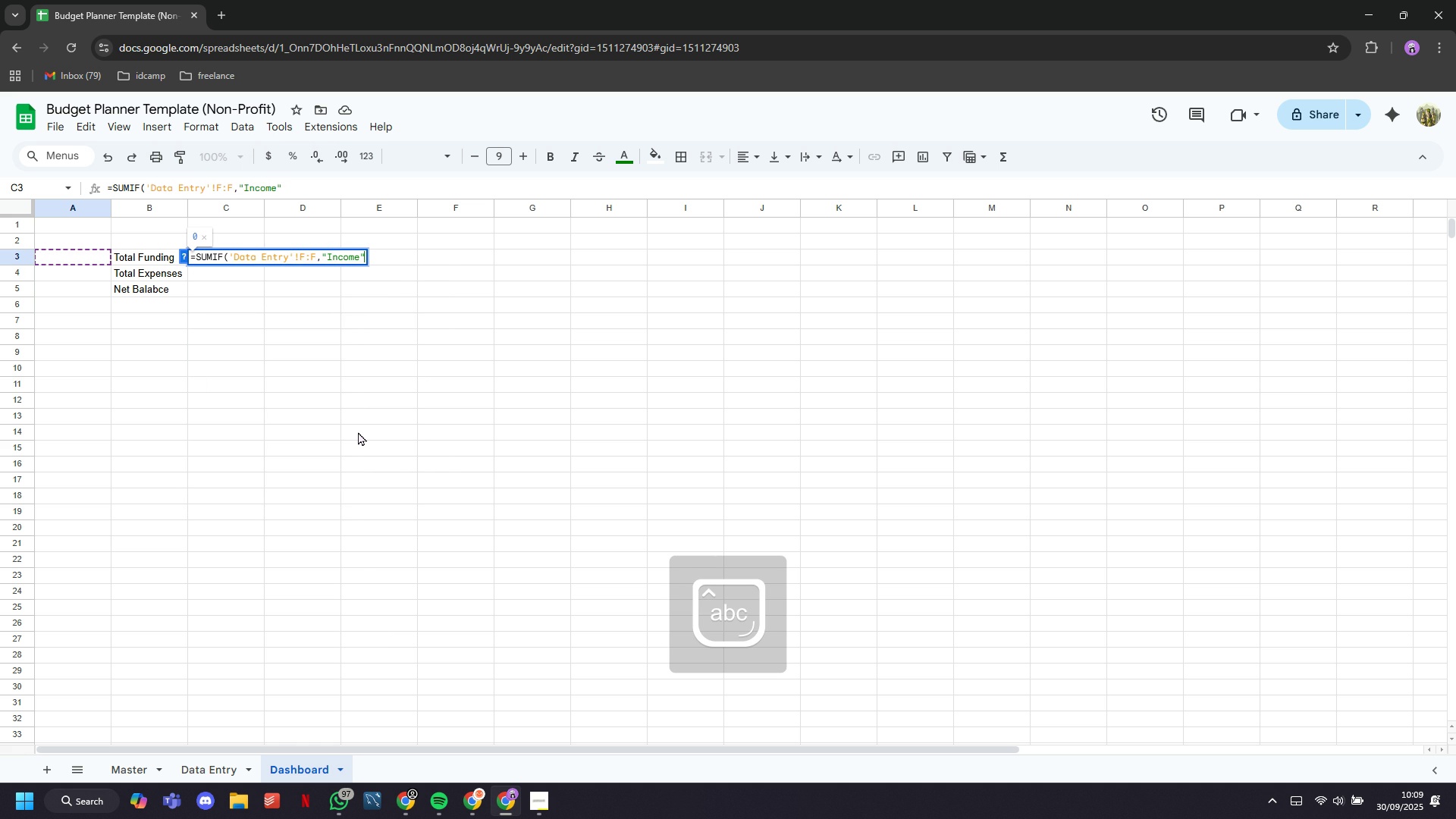 
key(ArrowRight)
 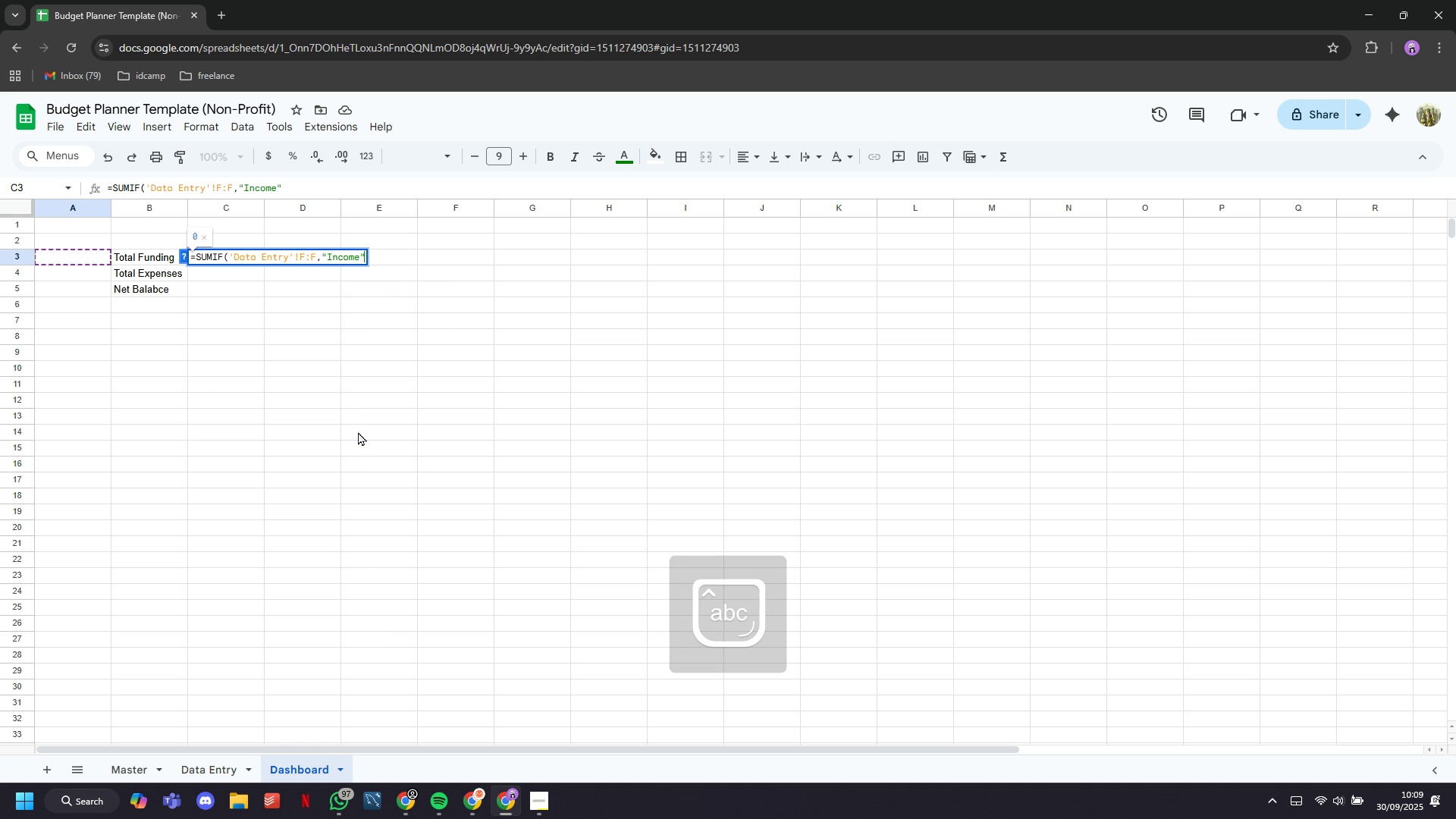 
type(, Dat)
key(Backspace)
key(Backspace)
key(Backspace)
type('')
 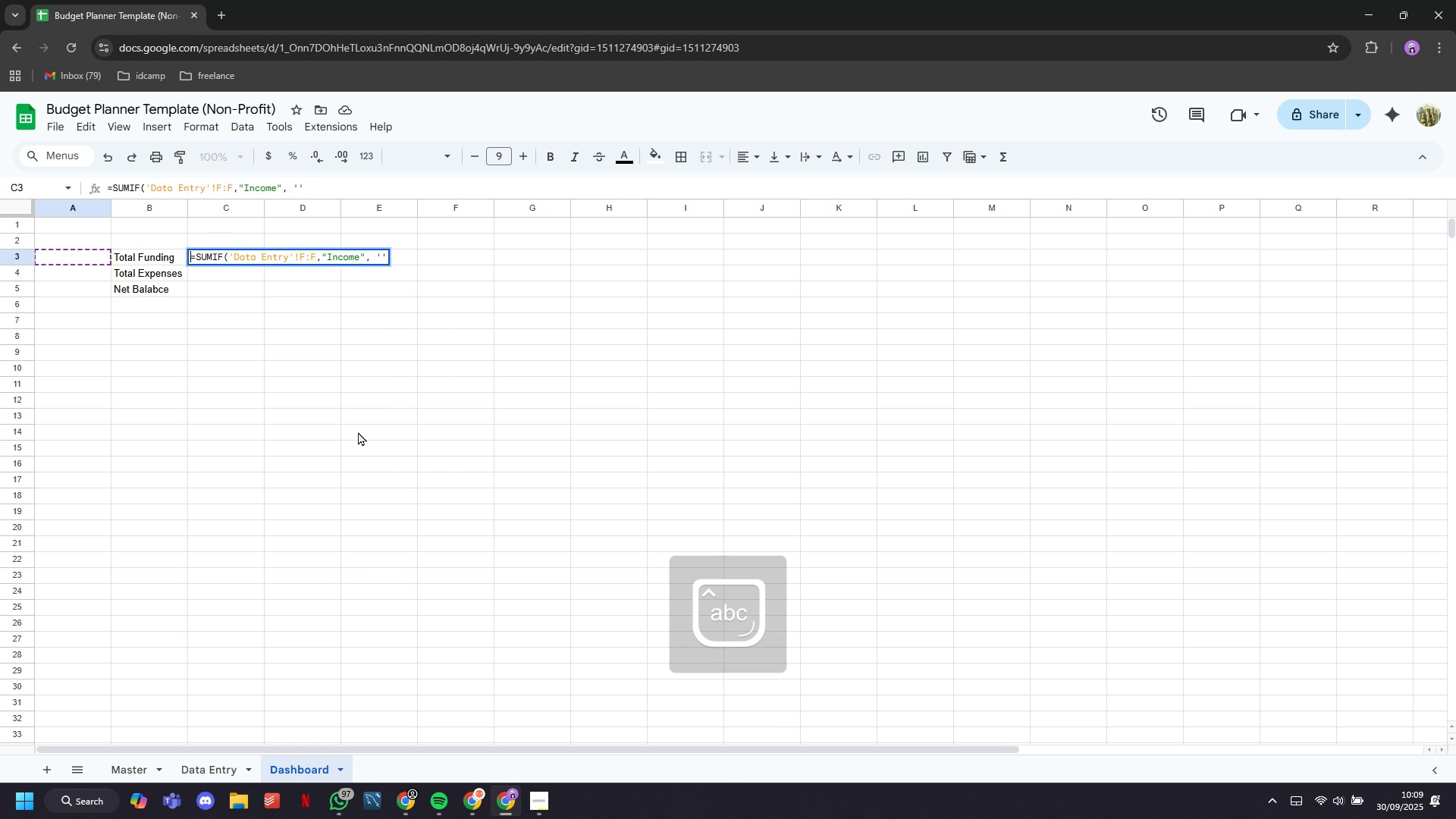 
key(ArrowUp)
 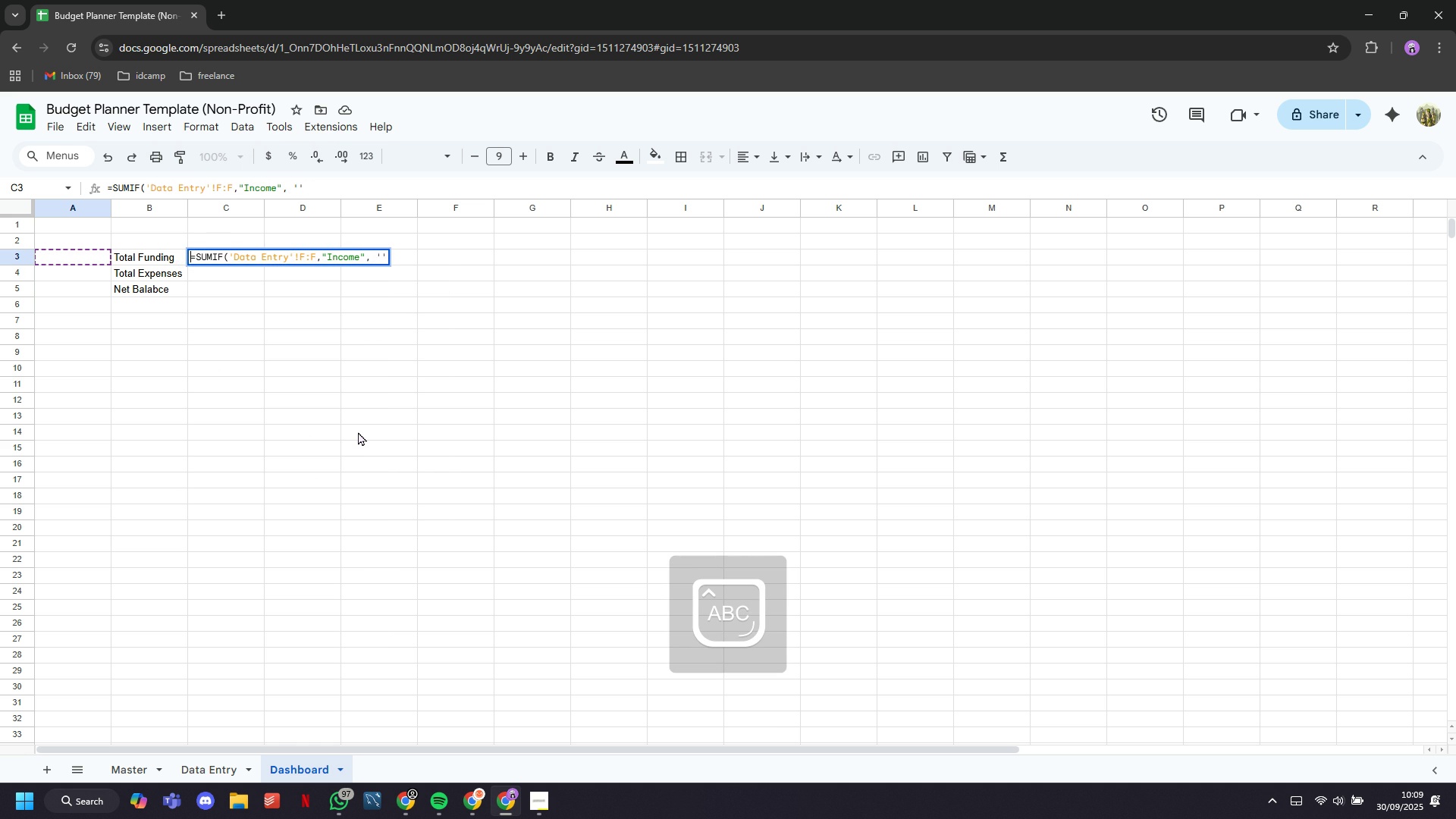 
key(CapsLock)
 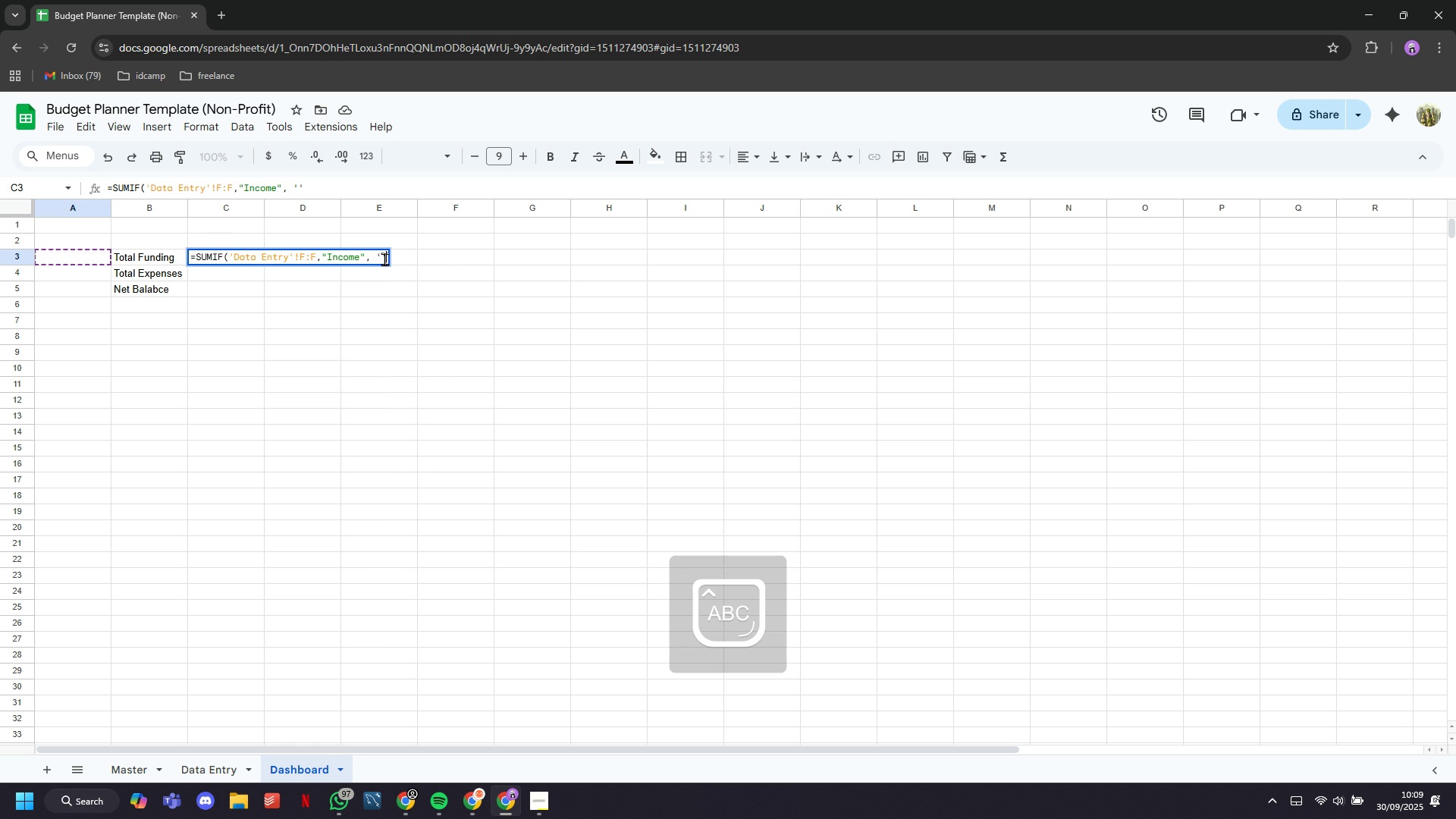 
left_click([384, 259])
 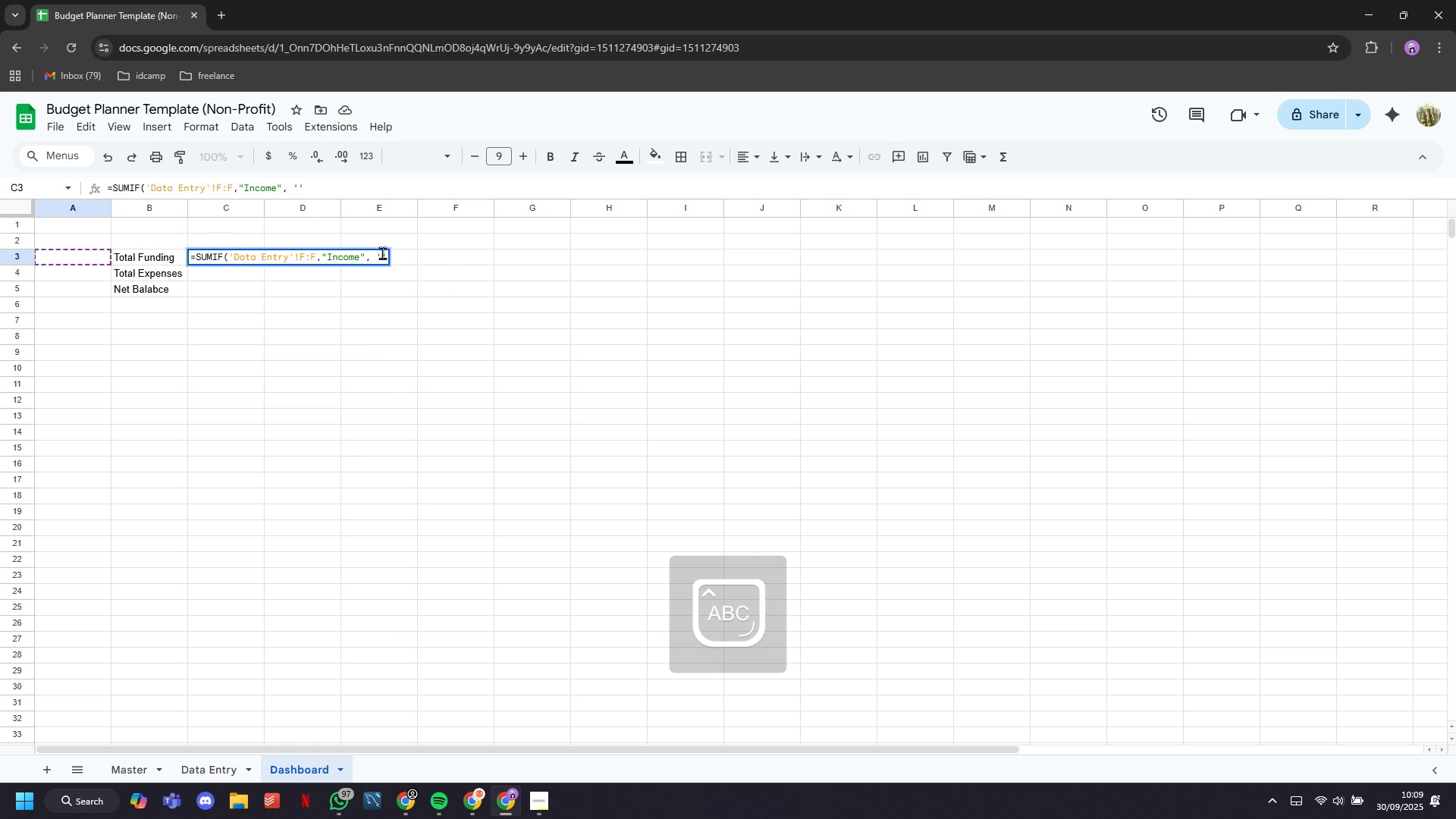 
left_click([382, 253])
 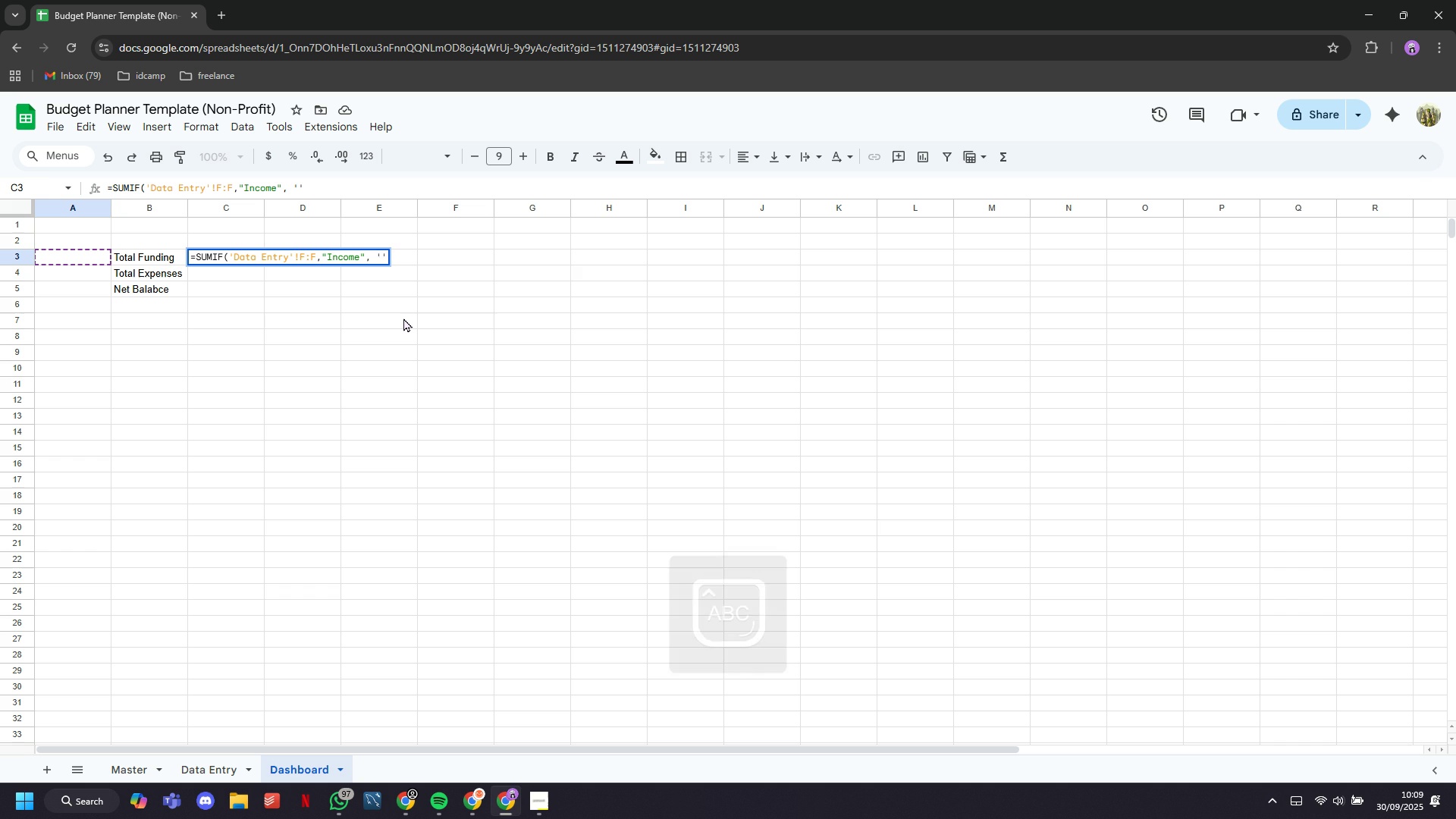 
type(Data Entry)
 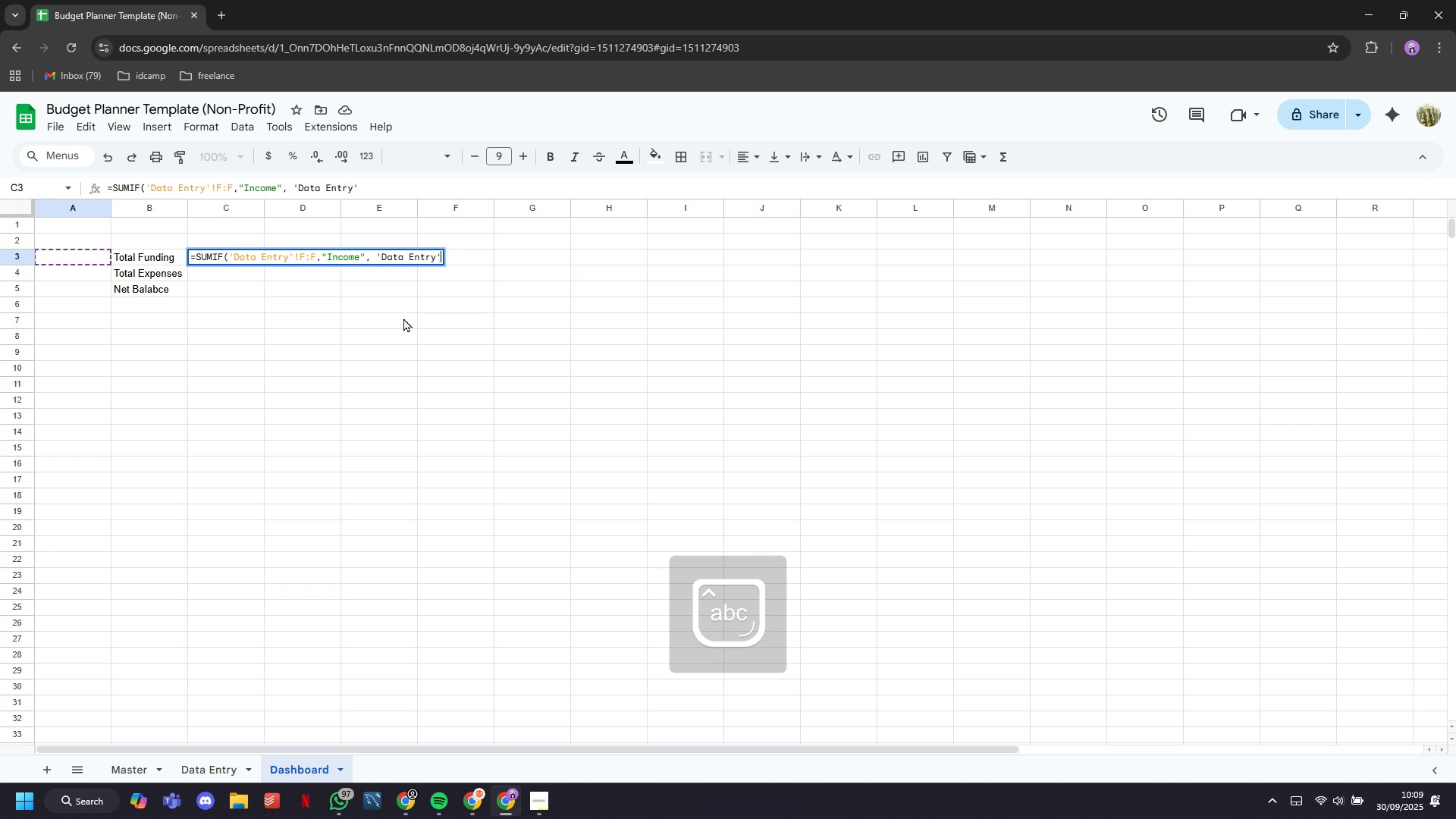 
key(ArrowRight)